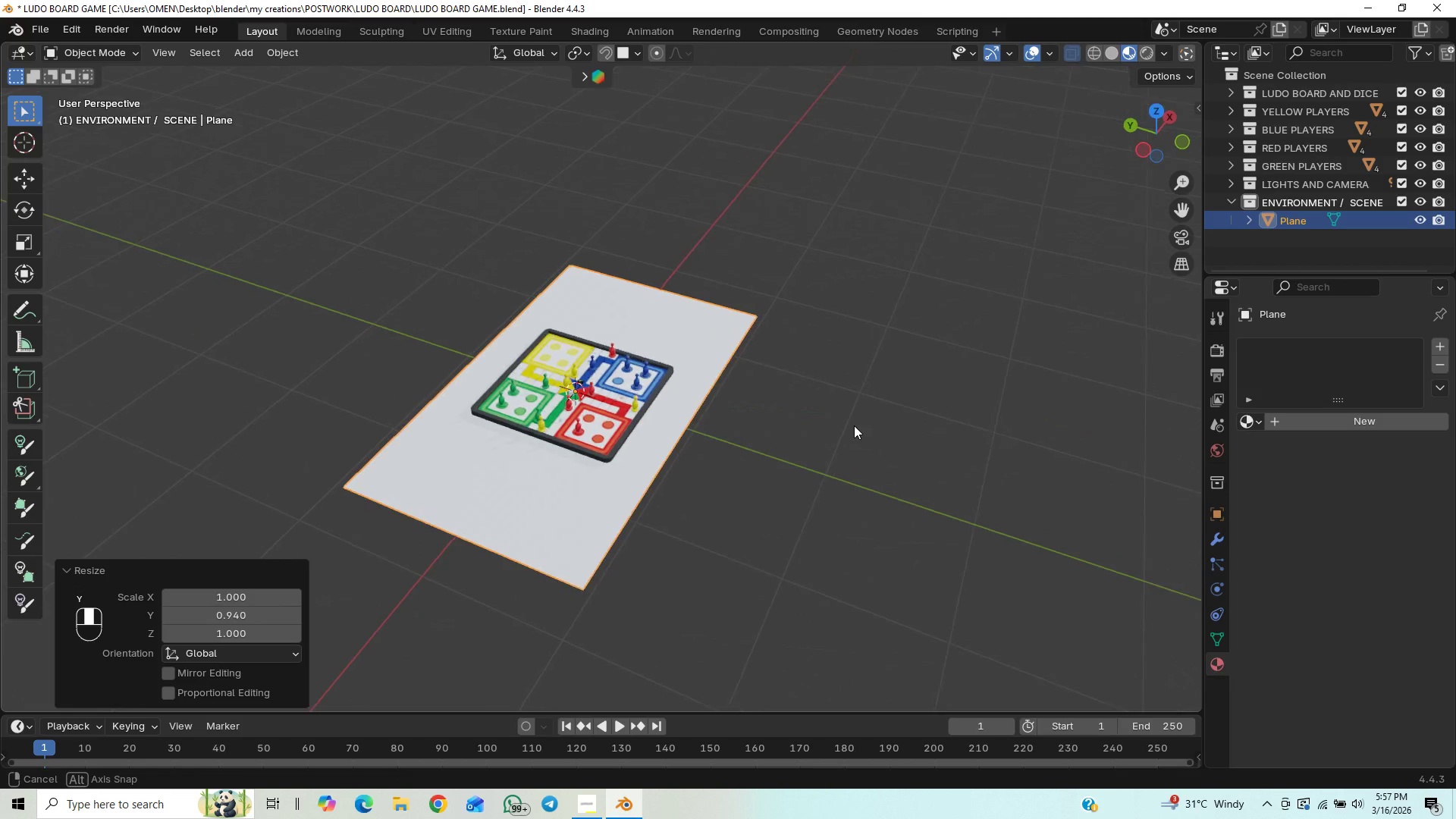 
key(Control+S)
 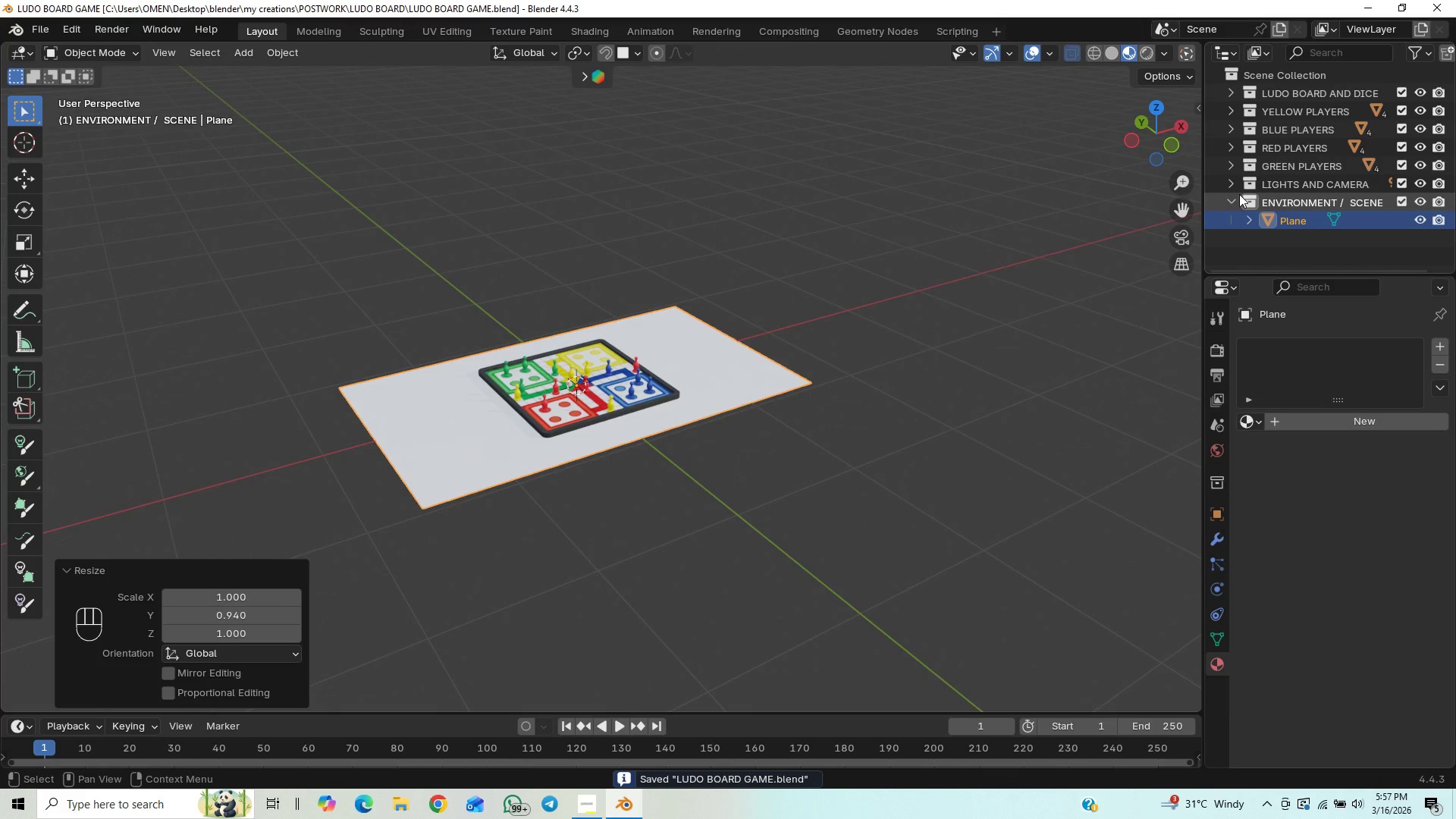 
wait(6.38)
 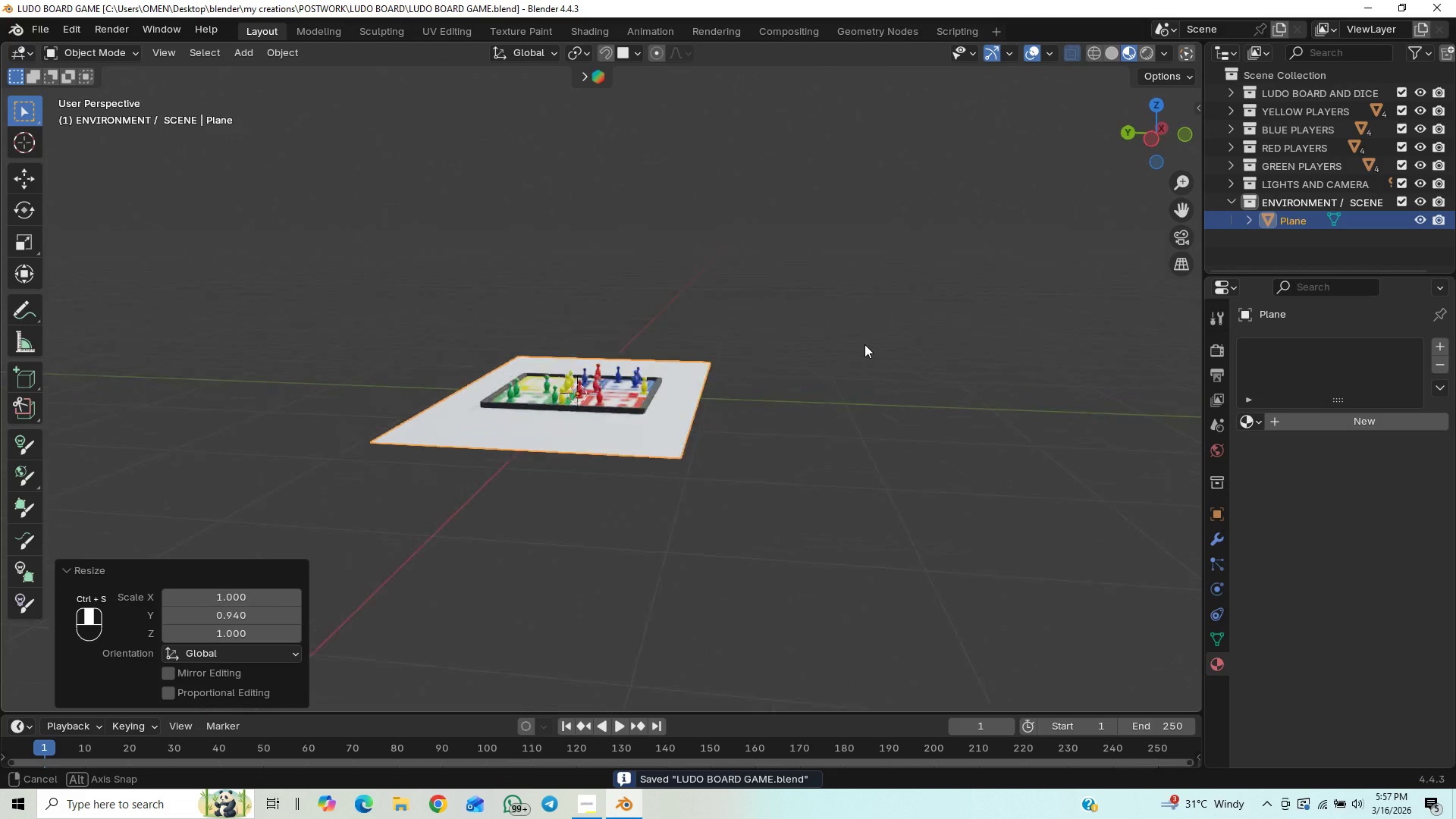 
double_click([1251, 205])
 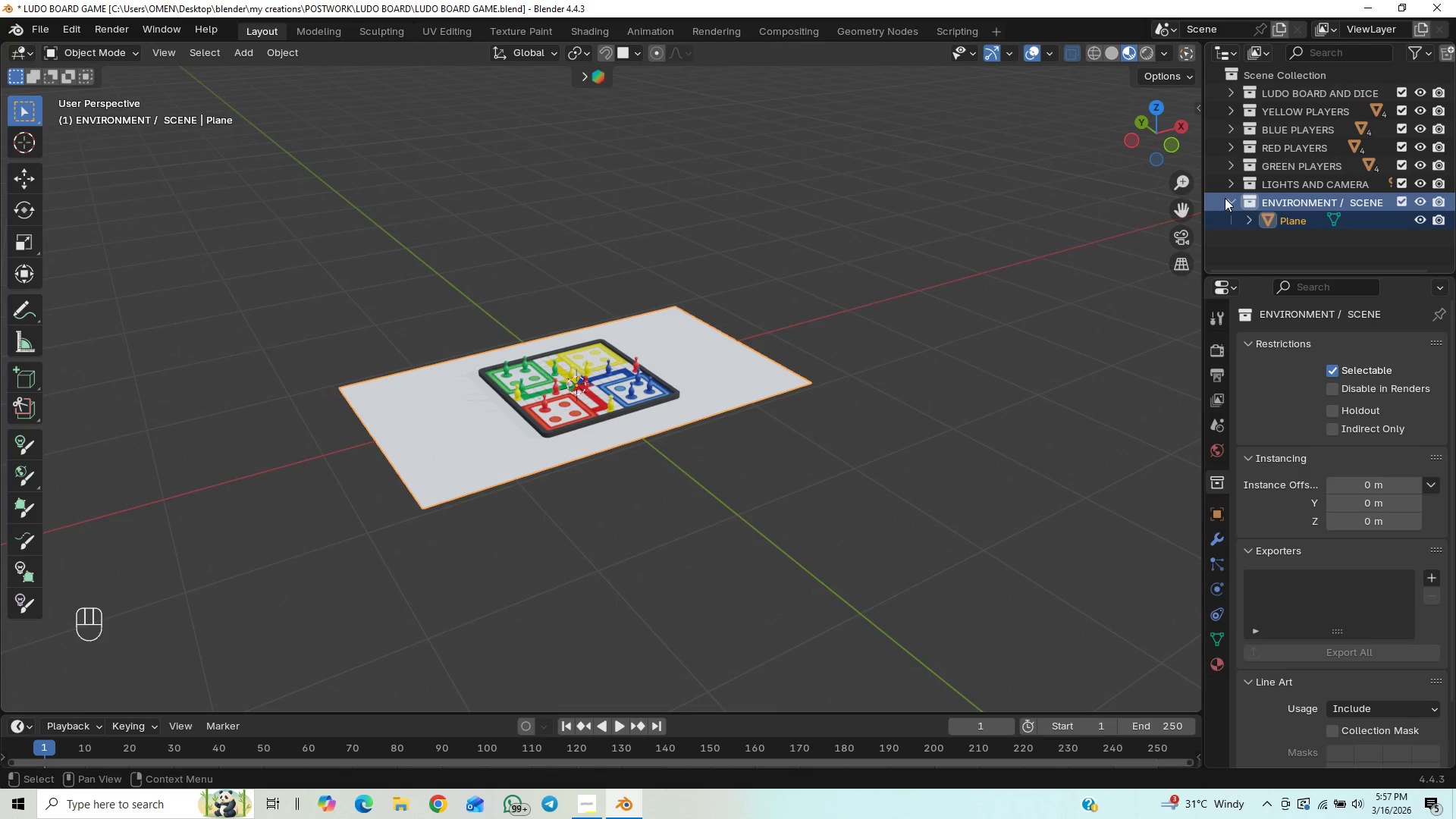 
left_click([1227, 198])
 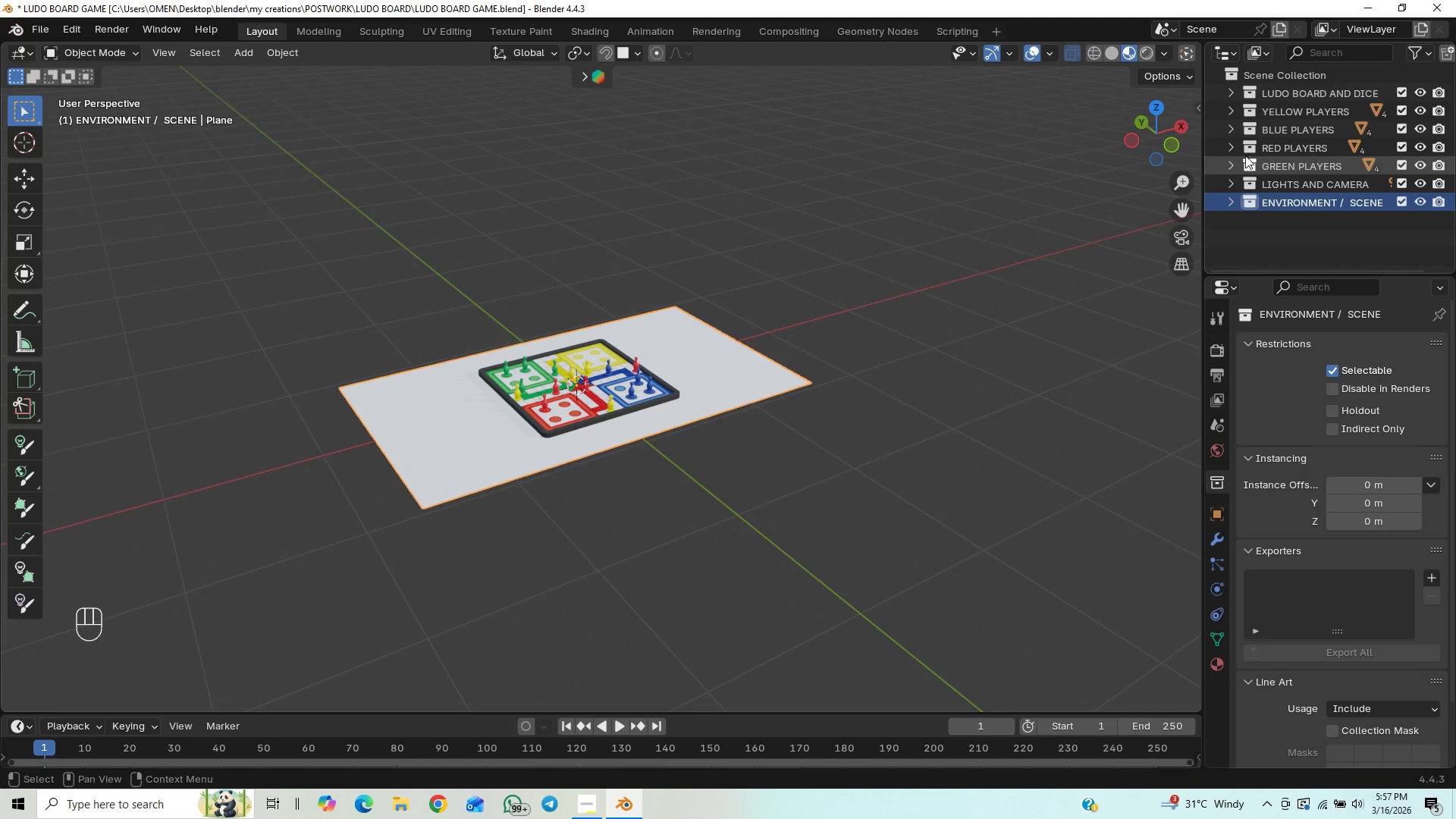 
hold_key(key=ShiftLeft, duration=1.5)
left_click([1247, 96])
 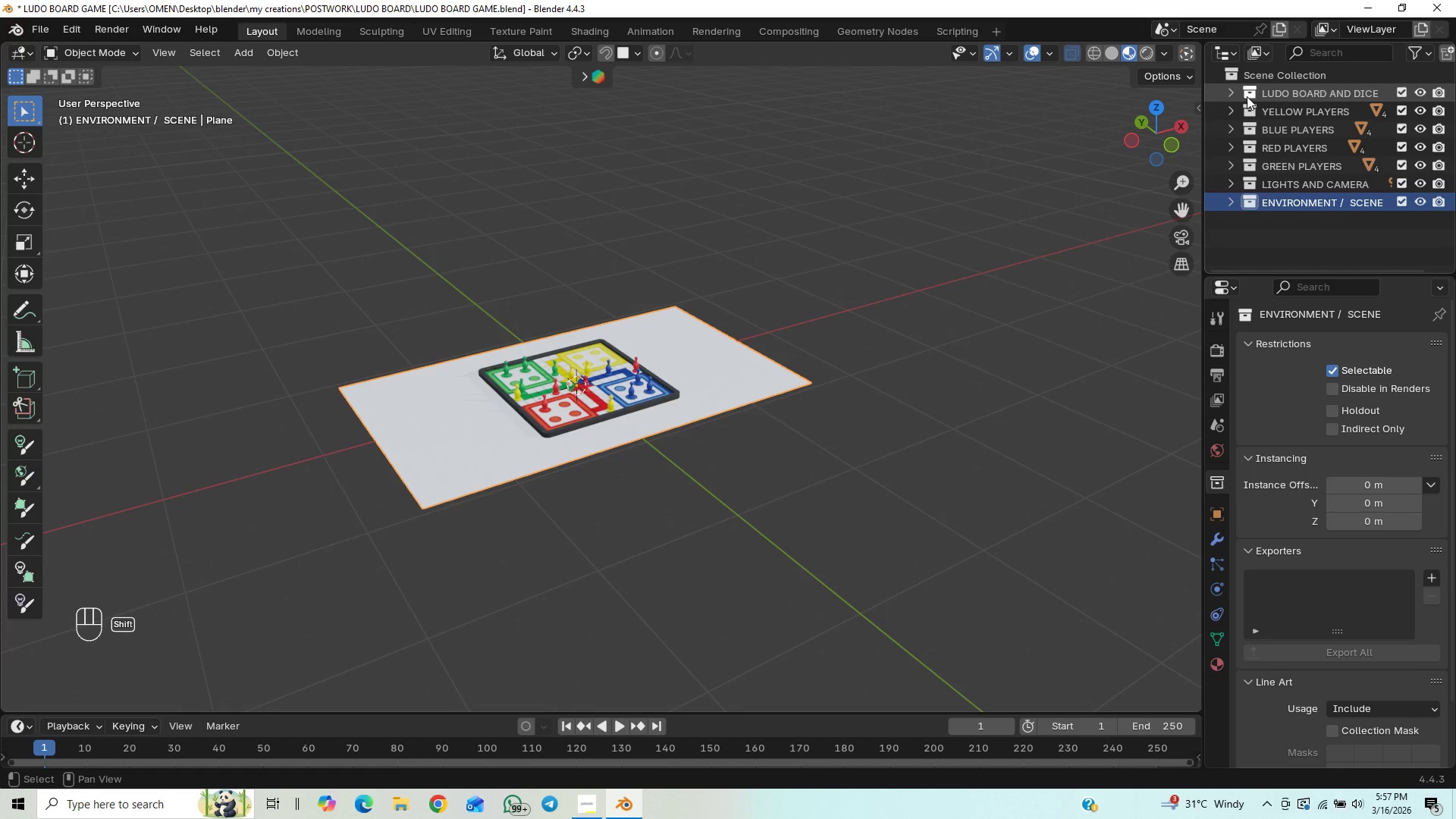 
double_click([1247, 96])
 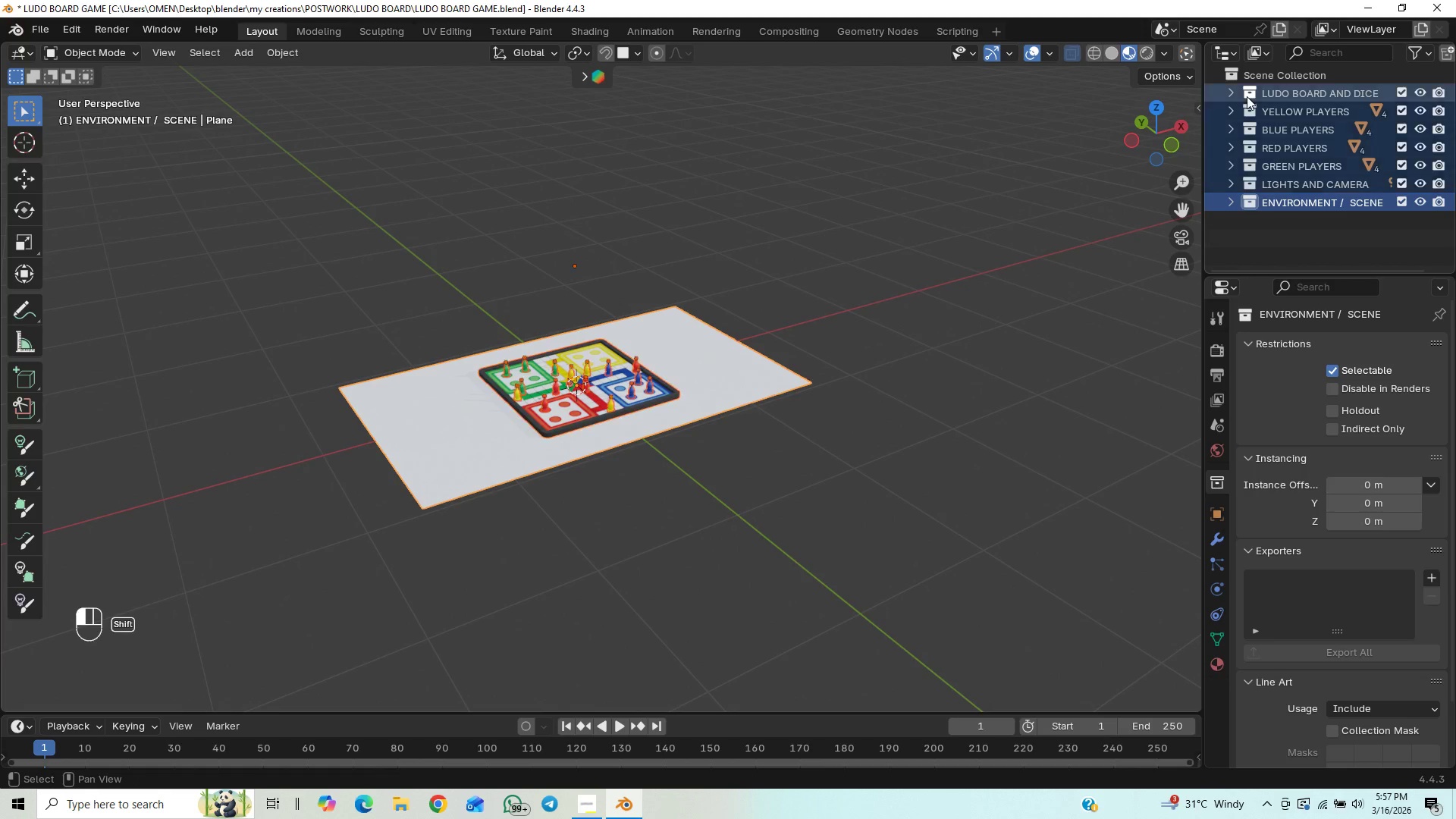 
hold_key(key=ShiftLeft, duration=1.33)
 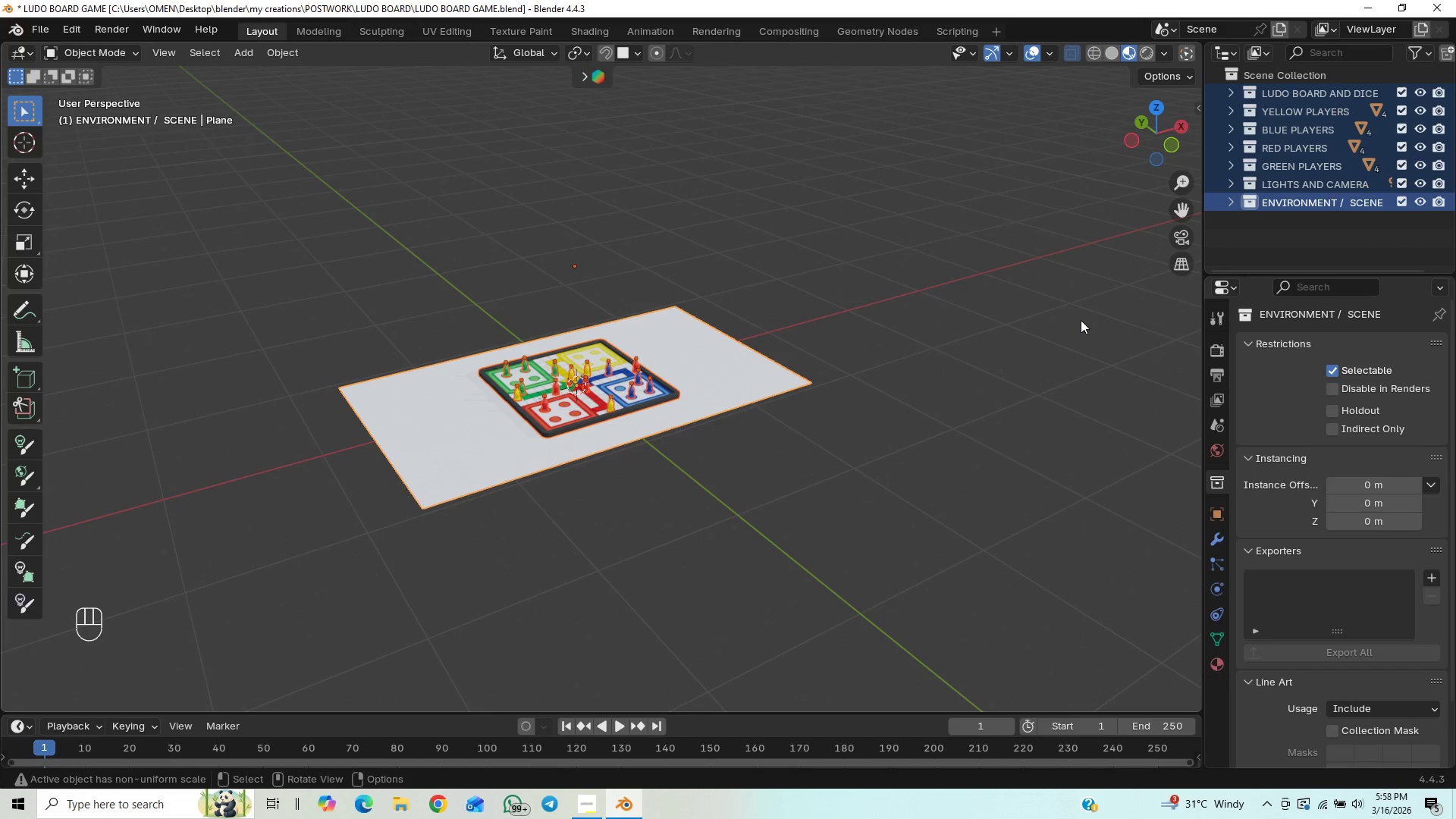 
wait(5.61)
 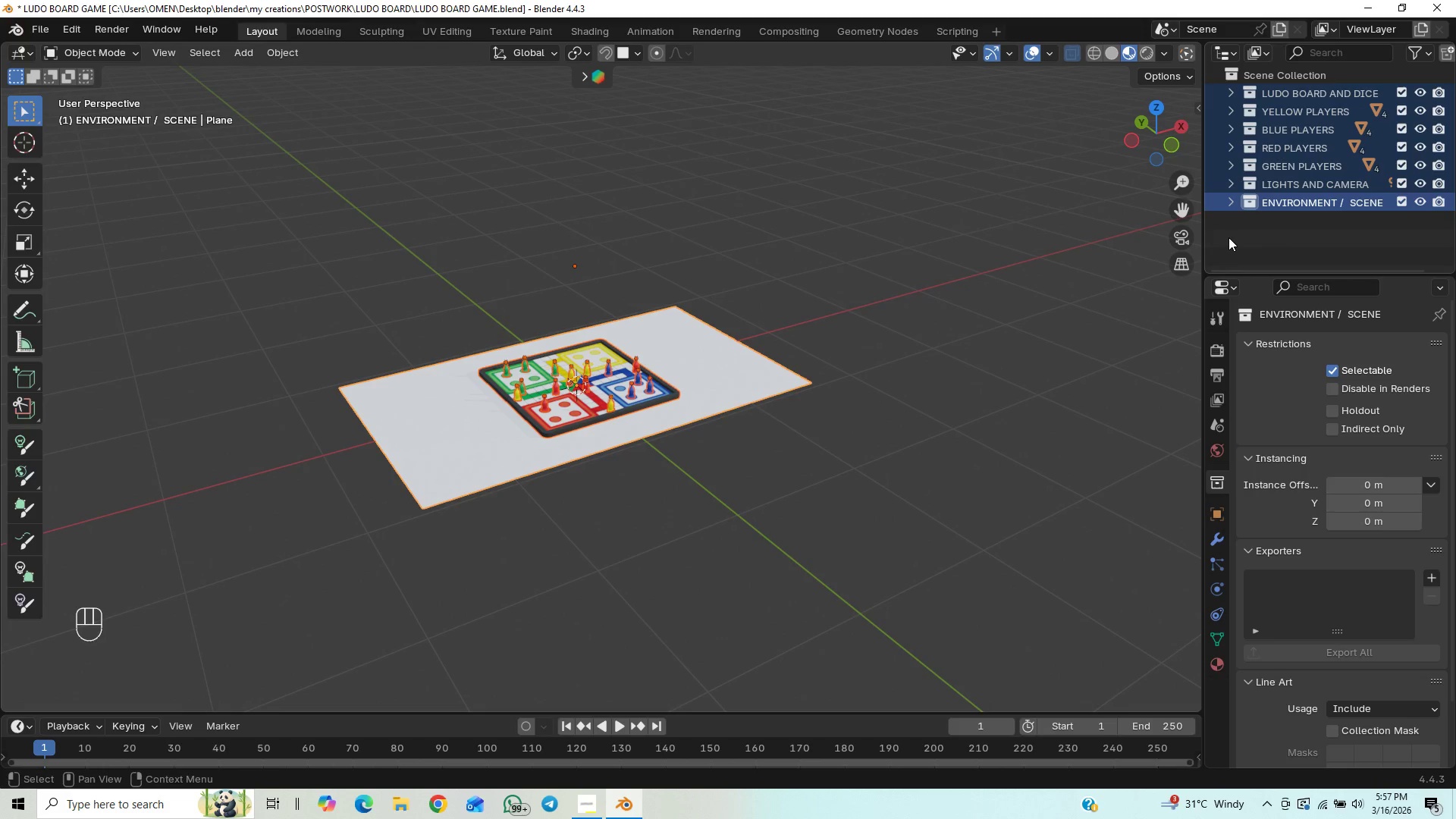 
type(gz)
 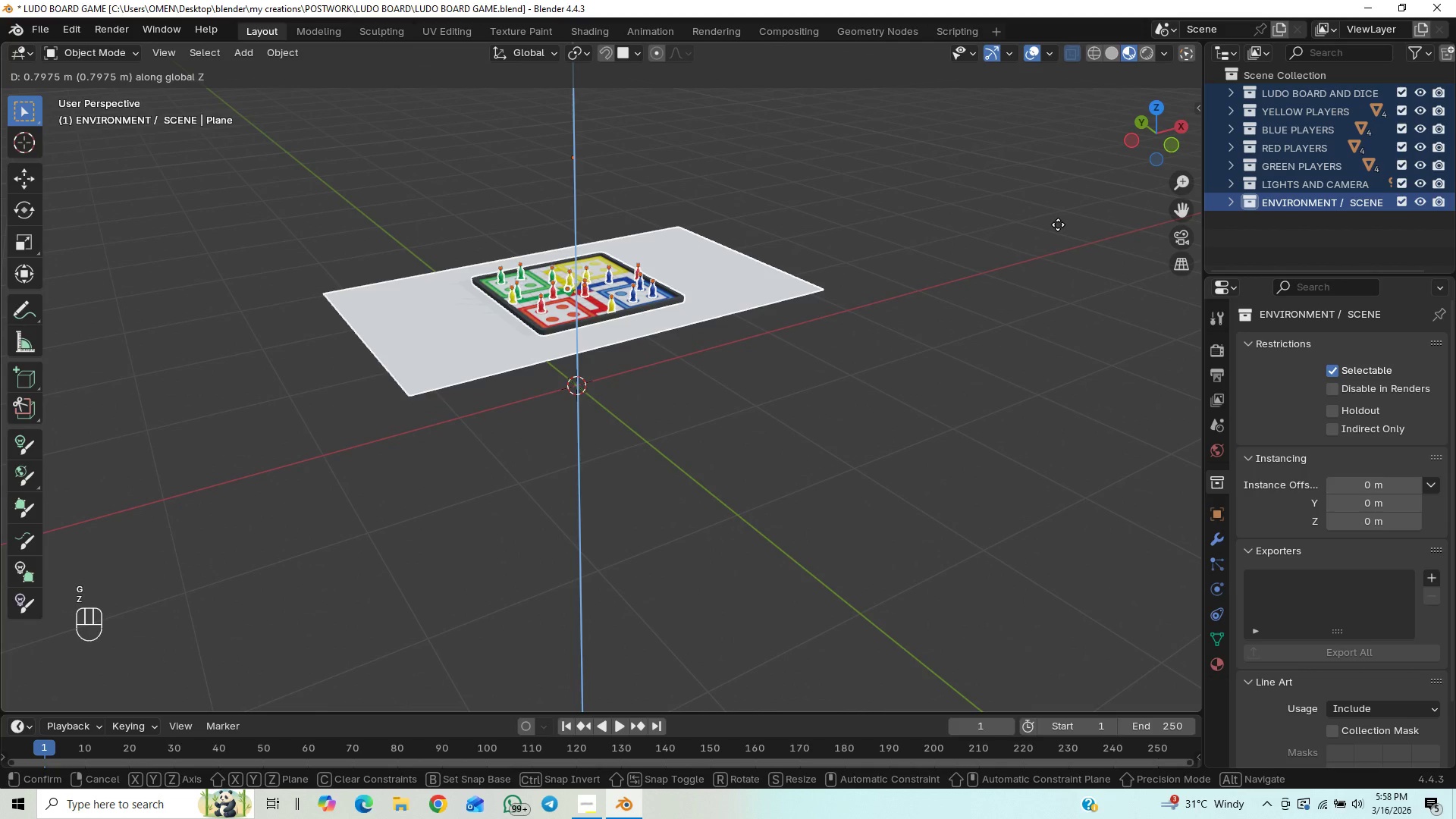 
left_click([1058, 224])
 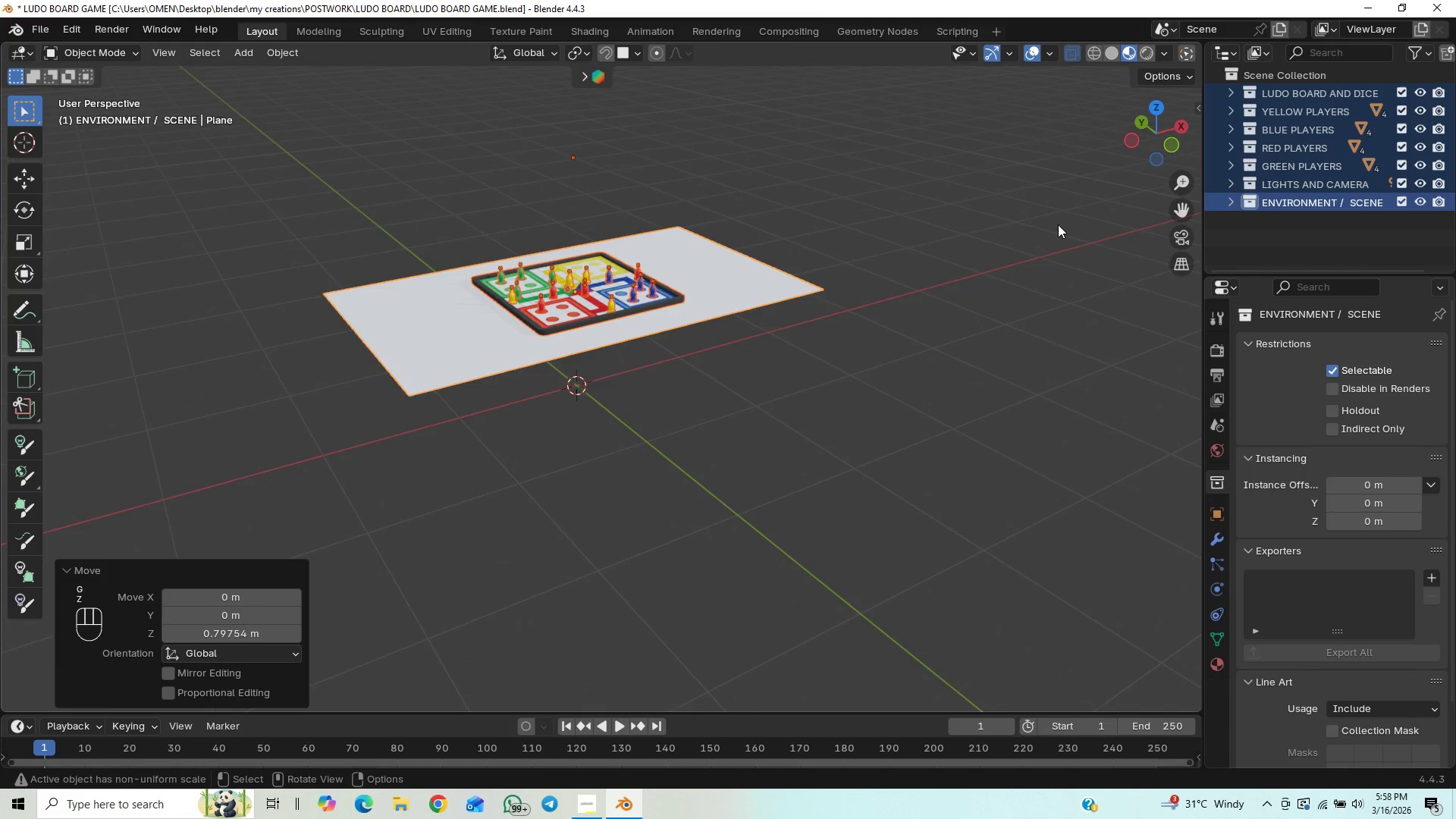 
key(Numpad1)
 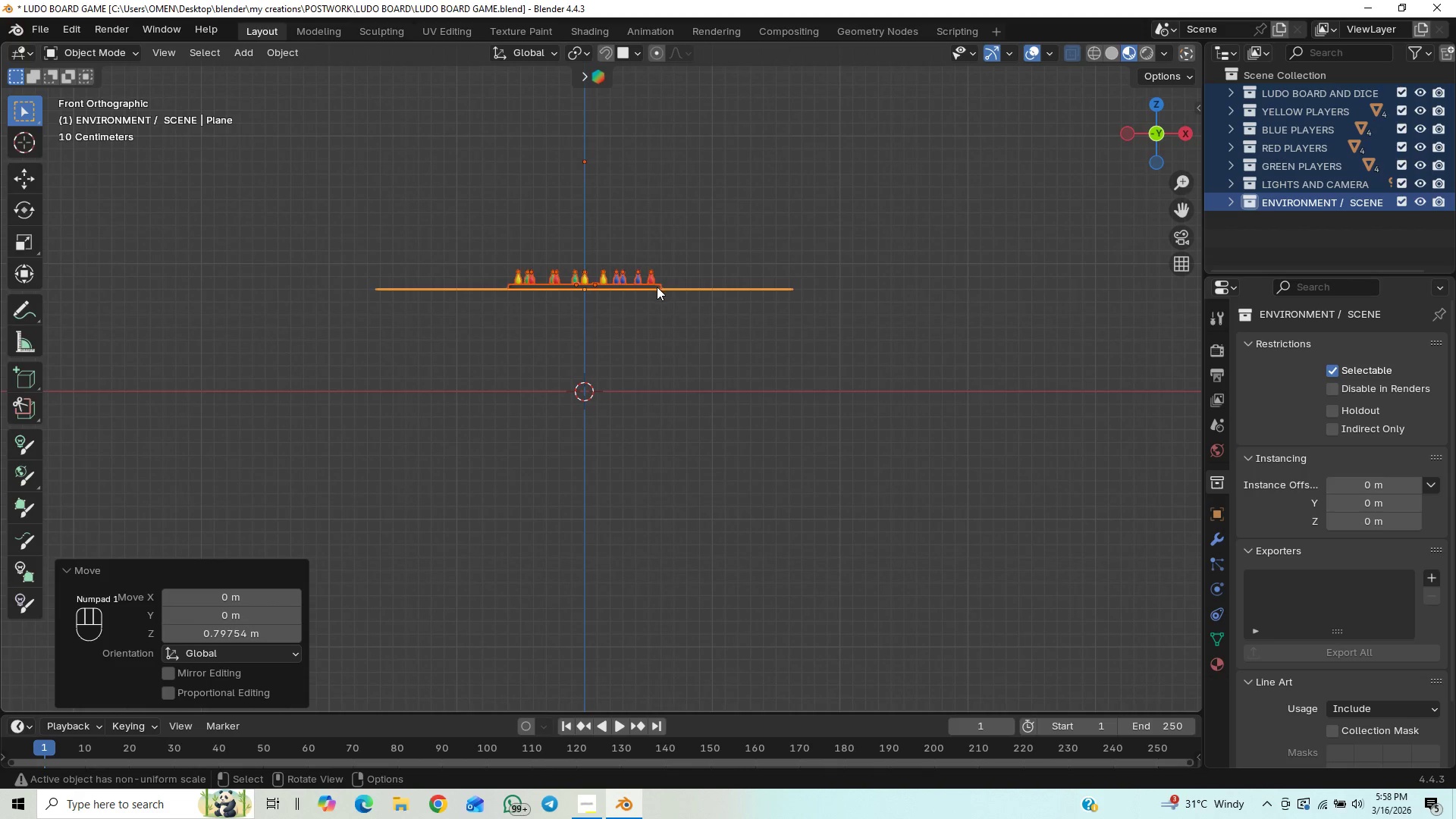 
type(hz)
 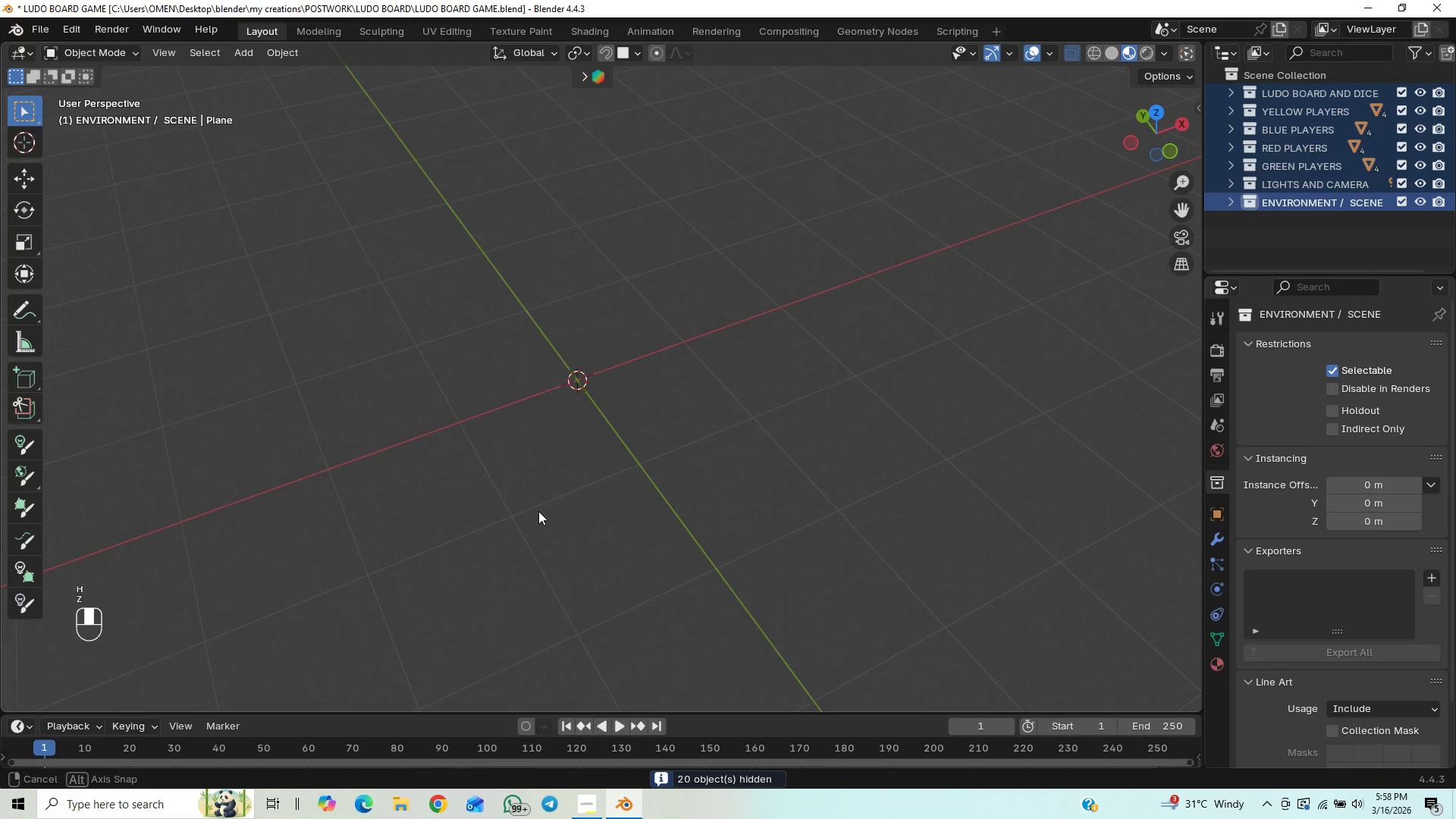 
key(Control+Z)
 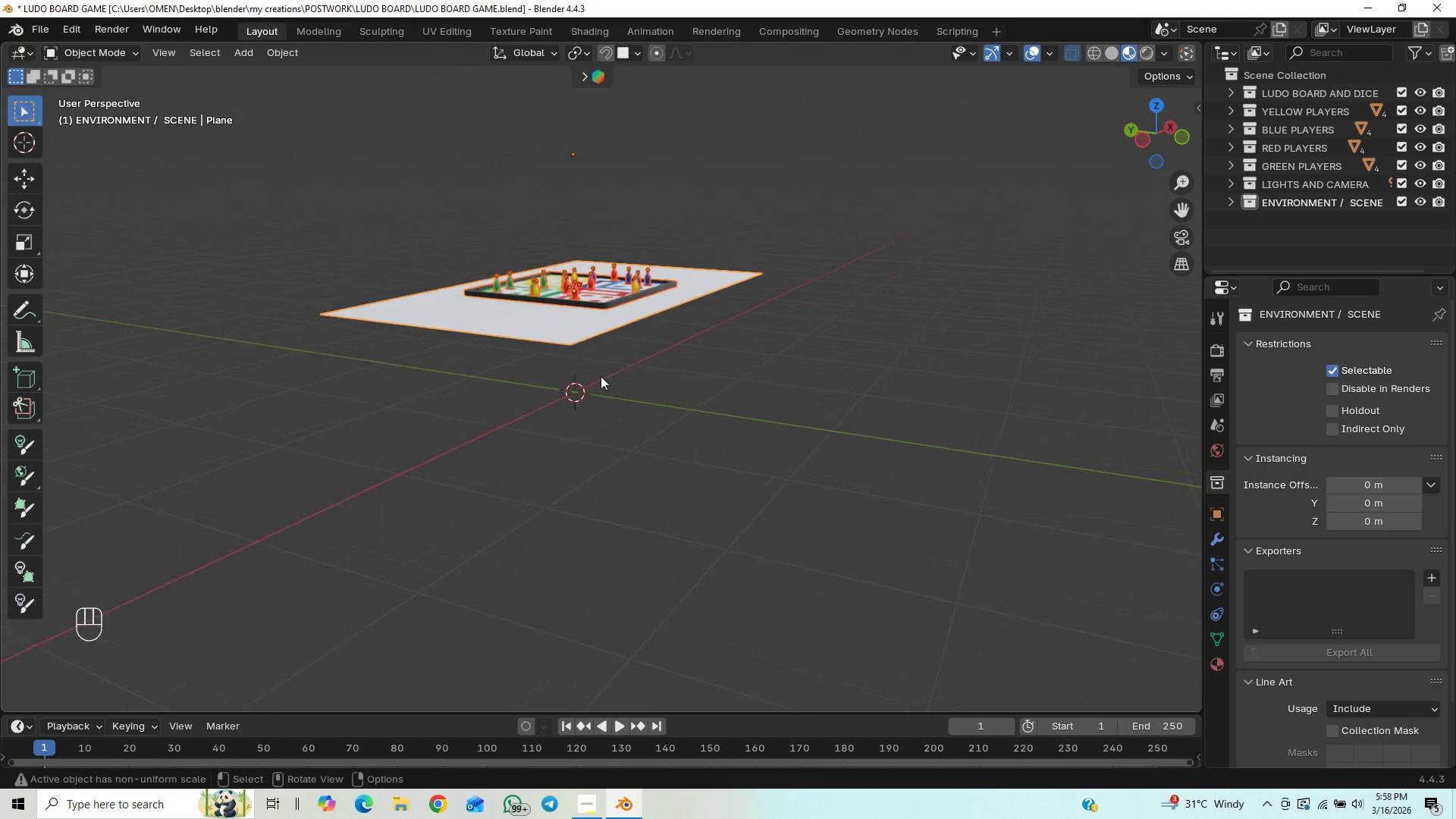 
type(gz)
 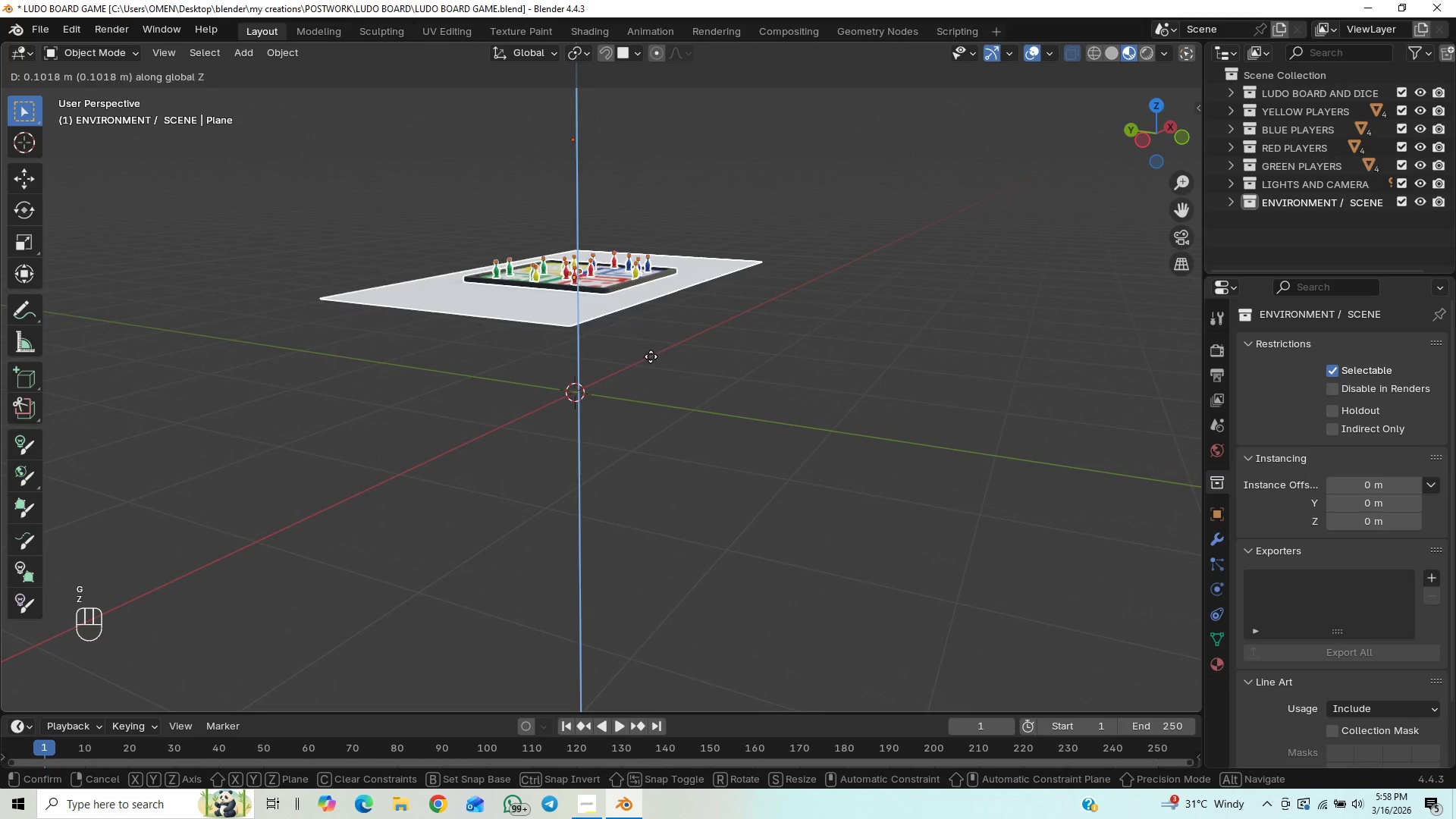 
left_click([651, 356])
 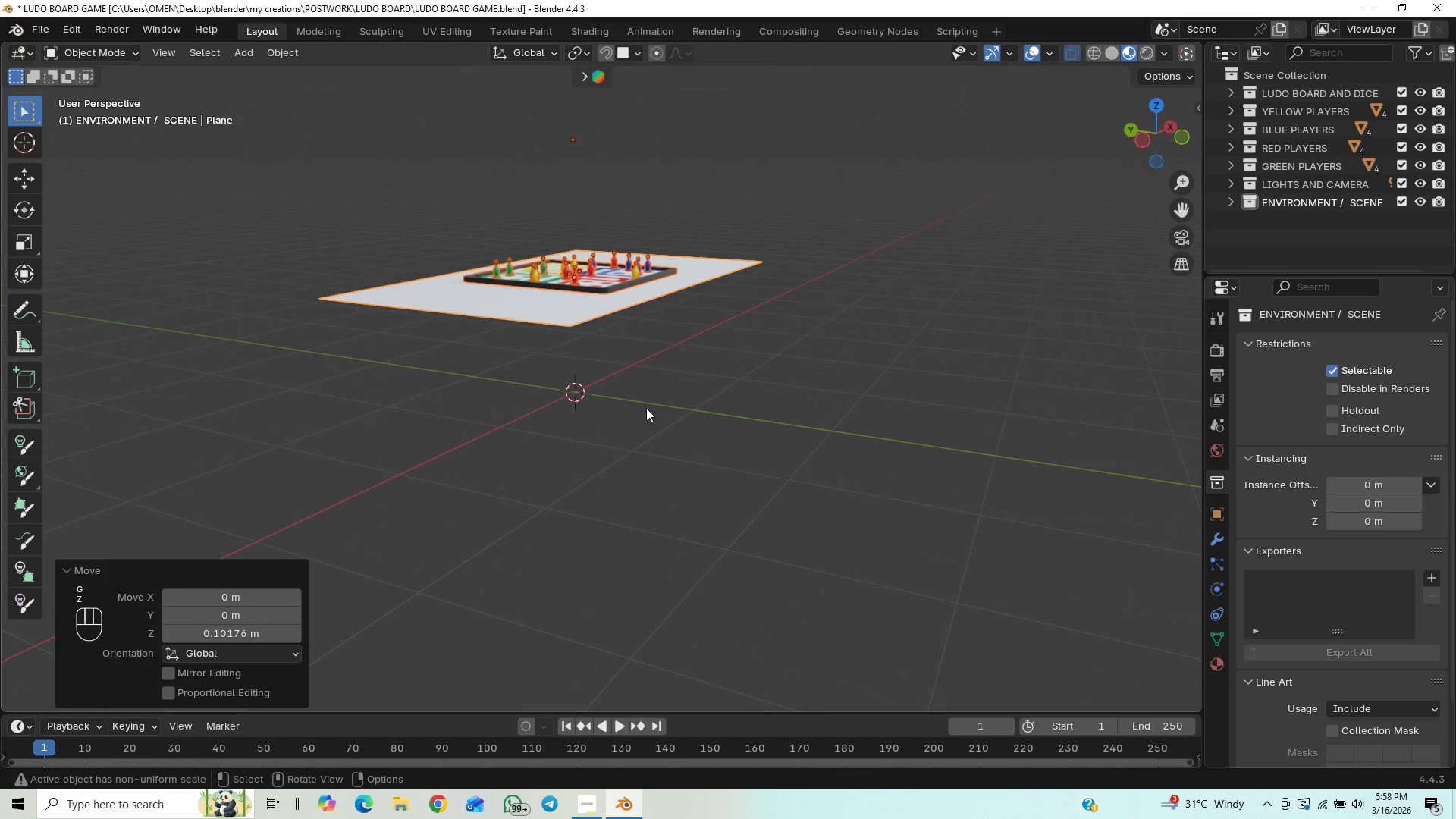 
key(Control+ControlLeft)
 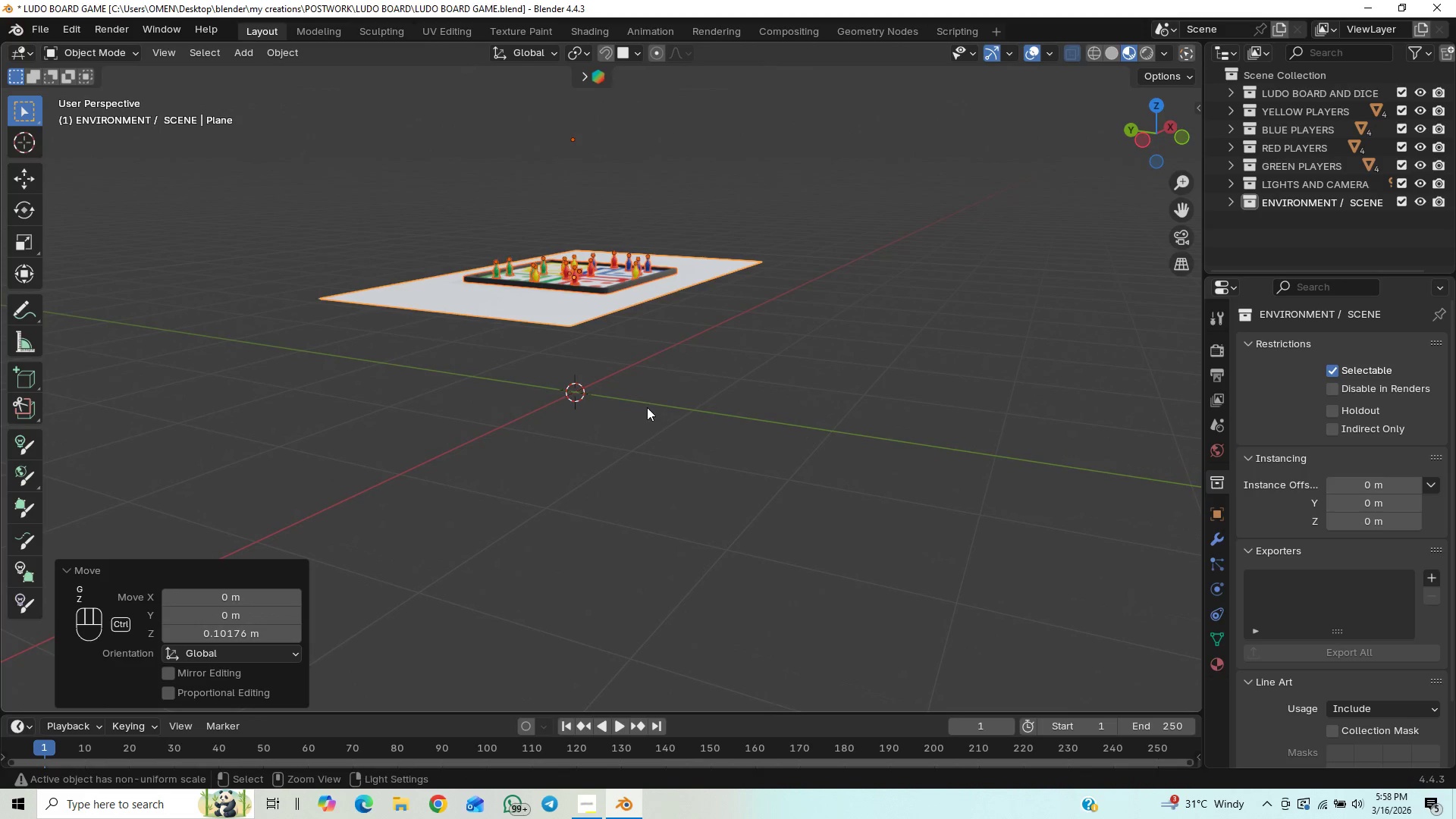 
key(Control+S)
 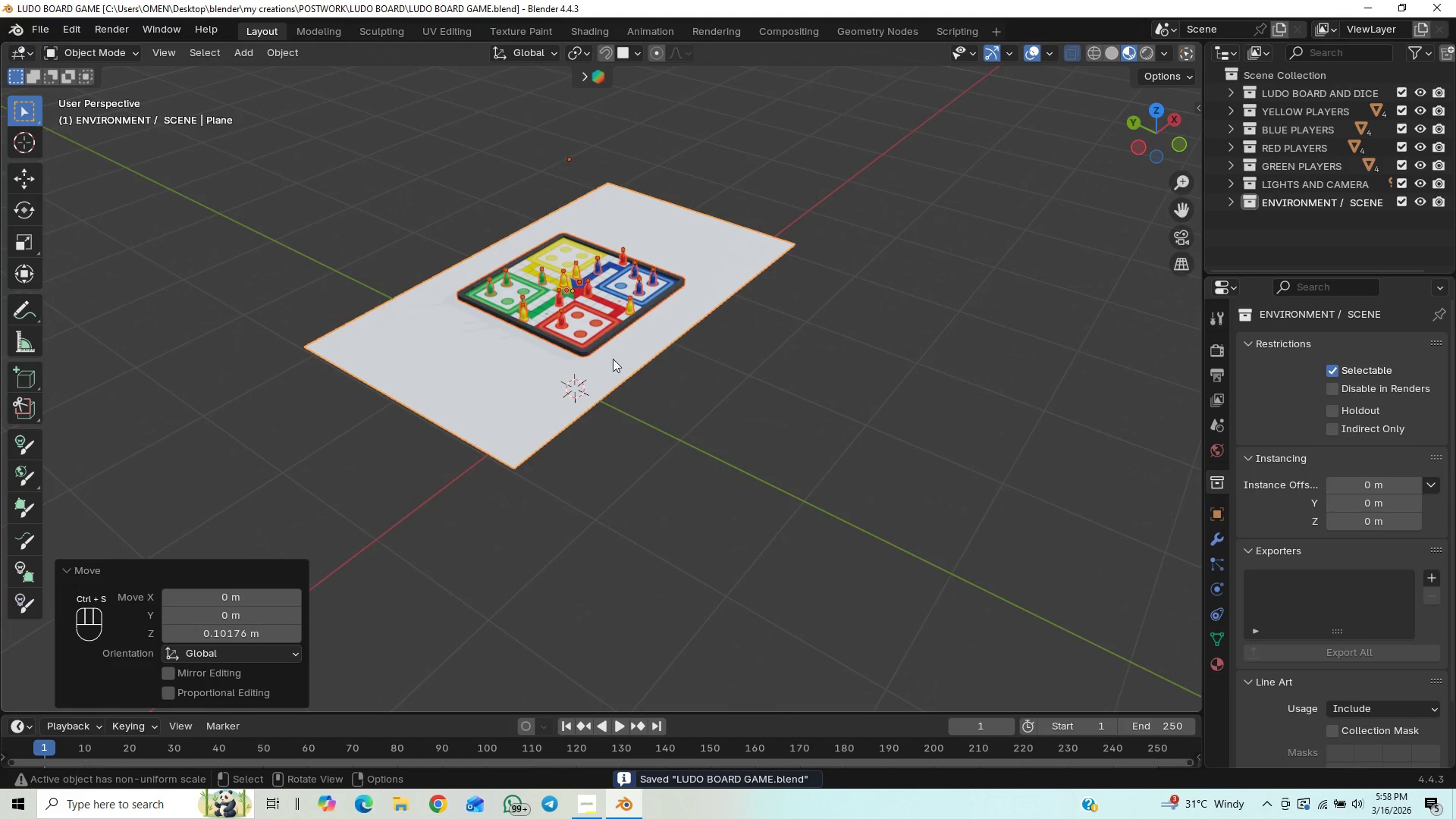 
left_click([464, 386])
 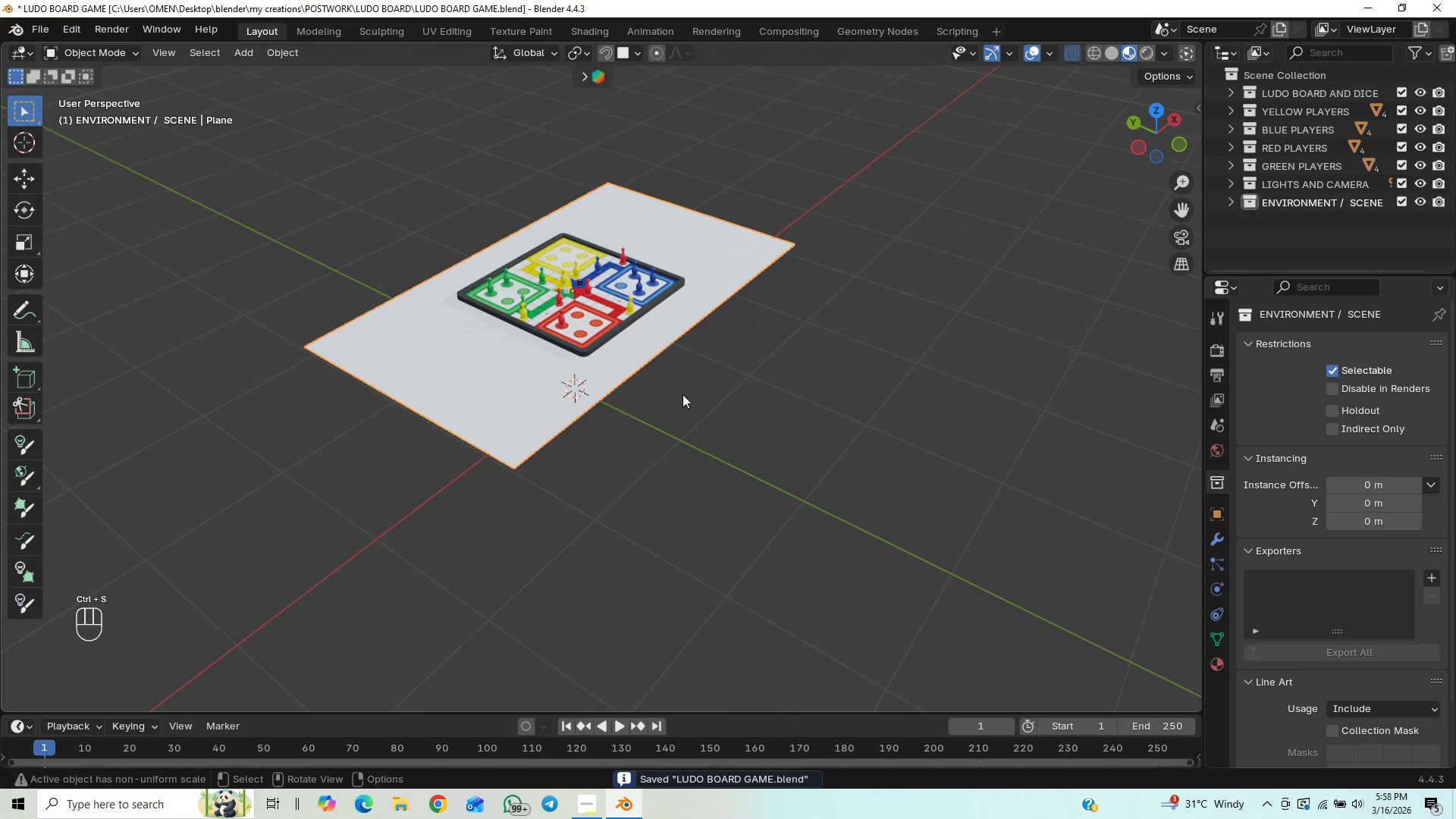 
key(Tab)
 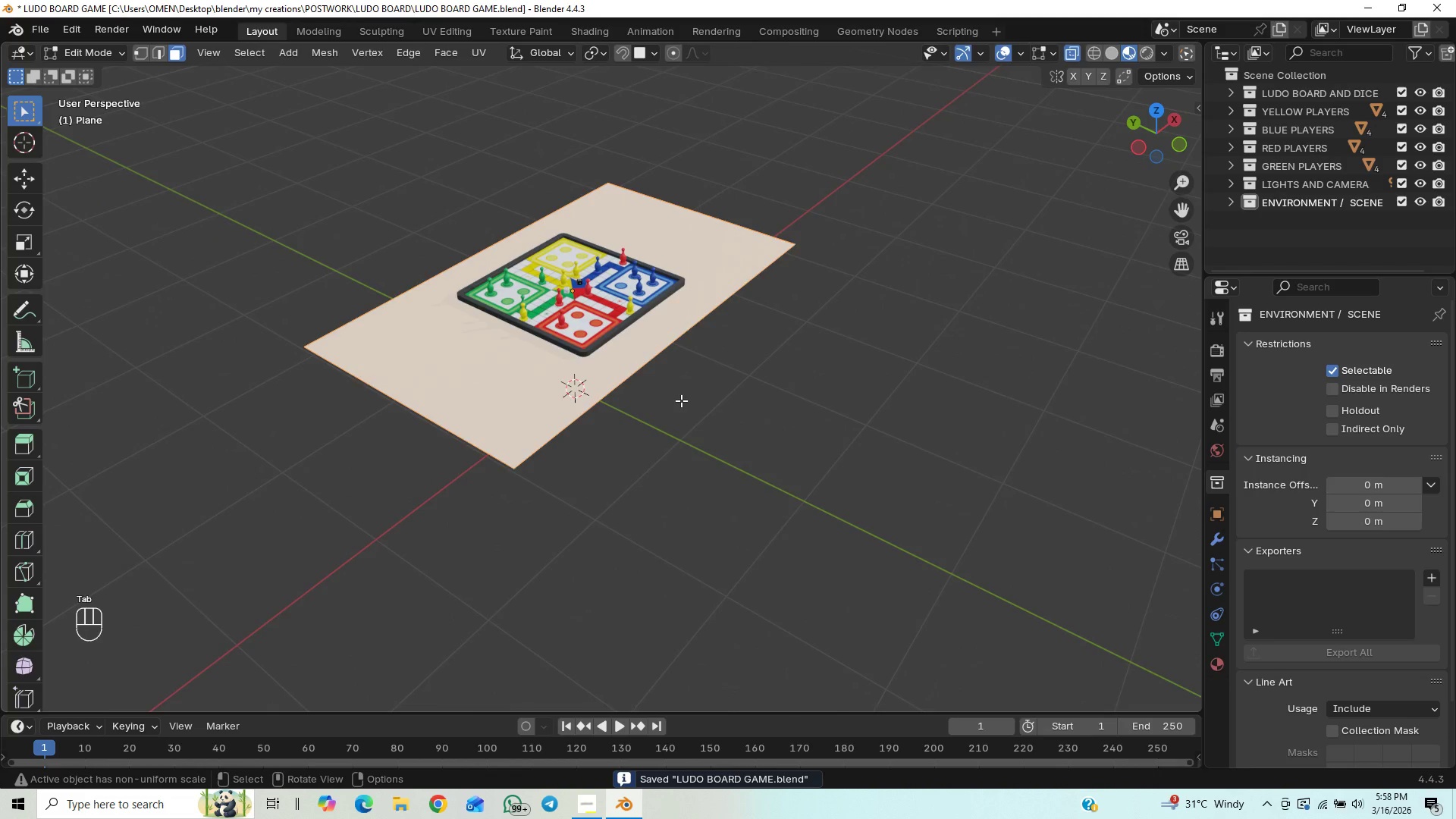 
scroll: coordinate [681, 400], scroll_direction: up, amount: 1.0
 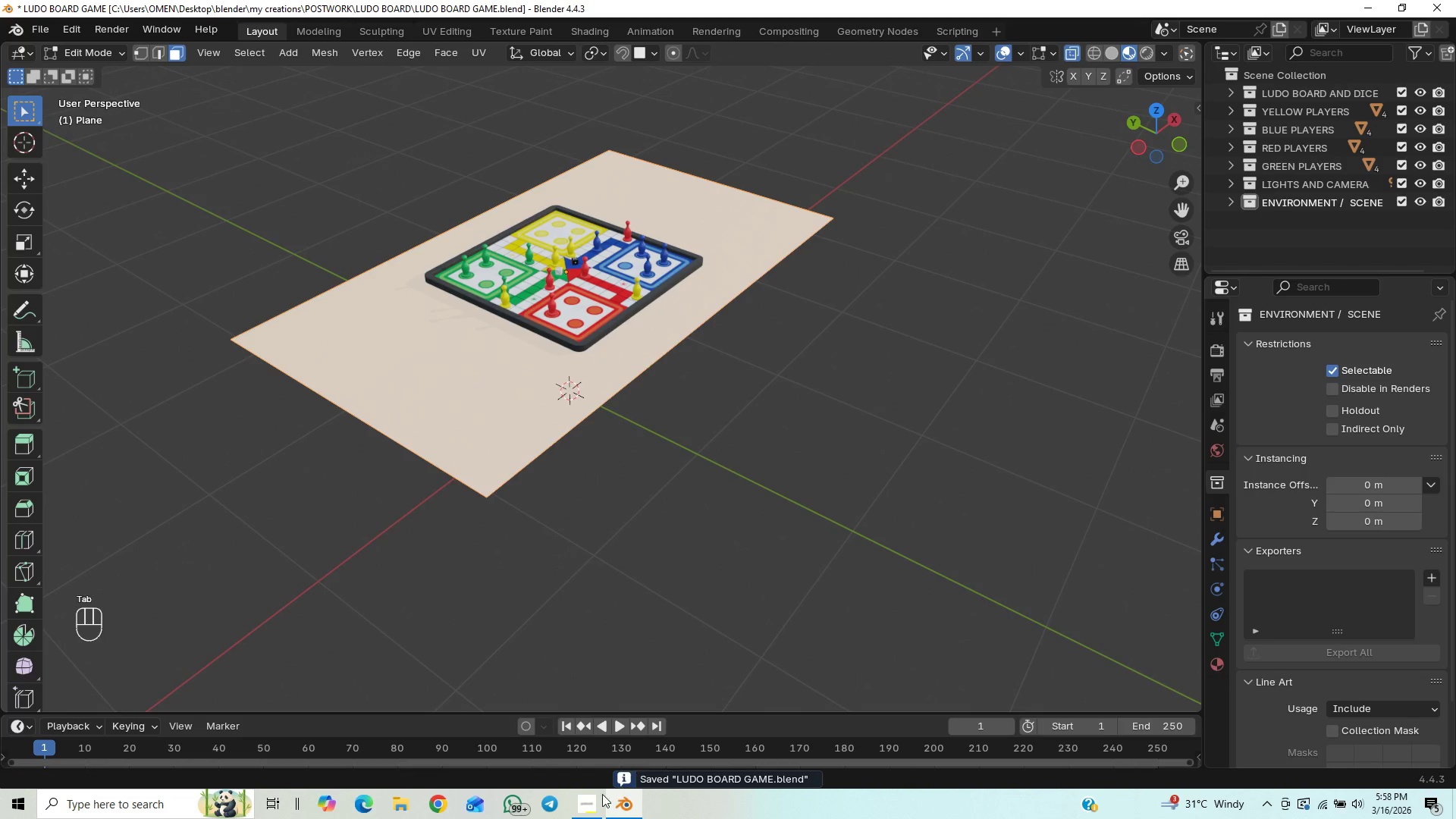 
left_click([579, 801])